 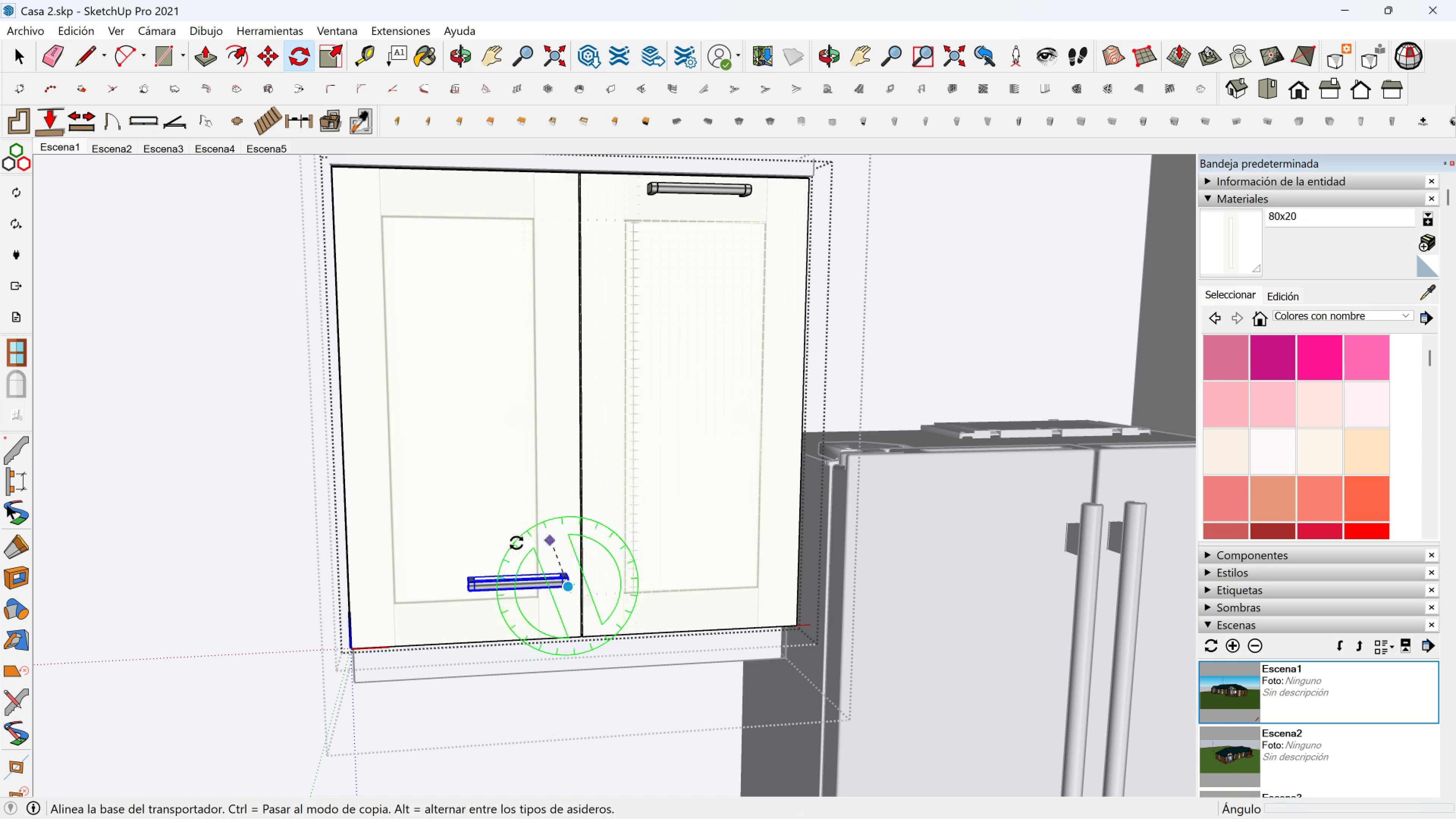 
left_click([416, 596])
 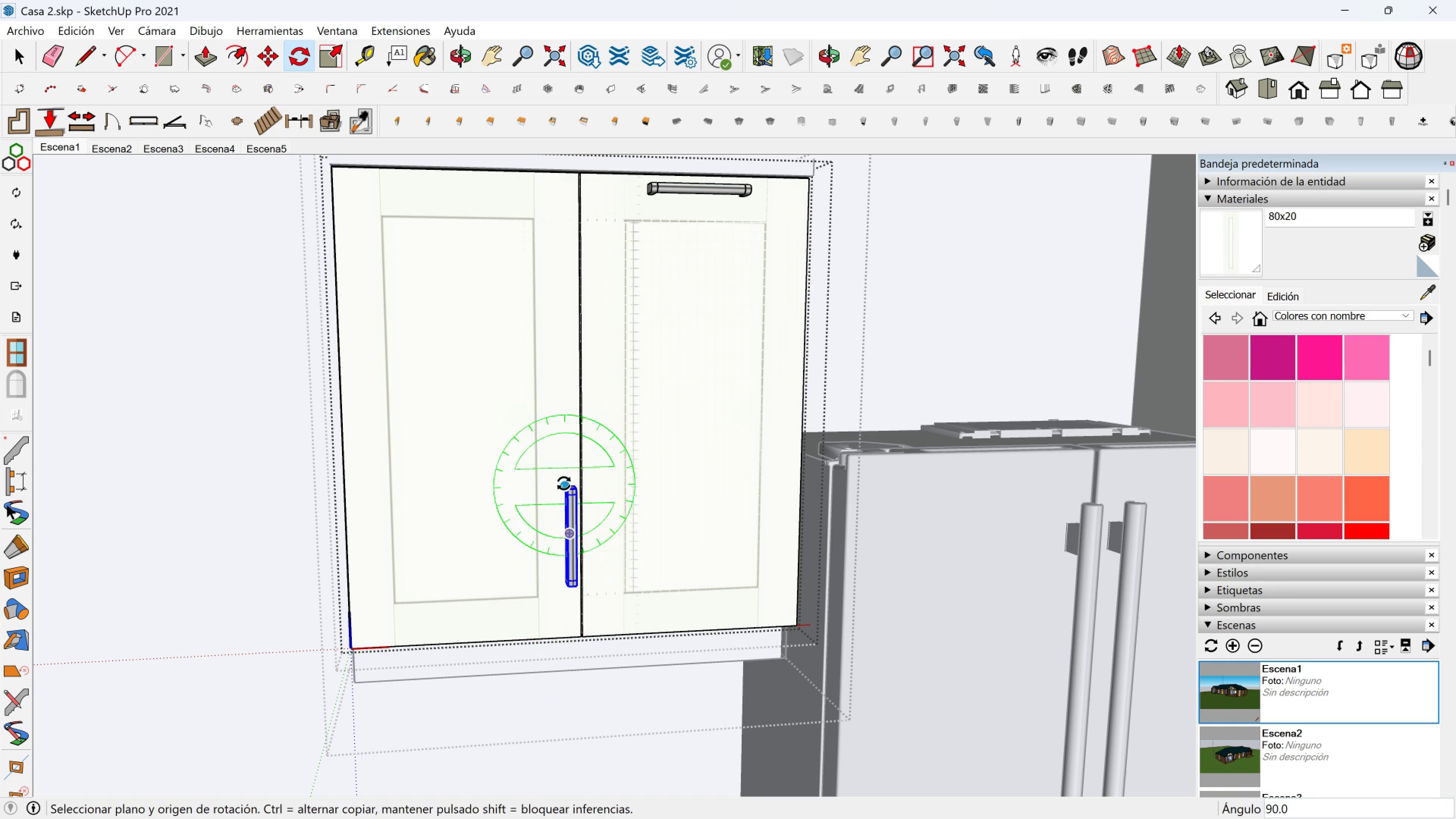 
key(M)
 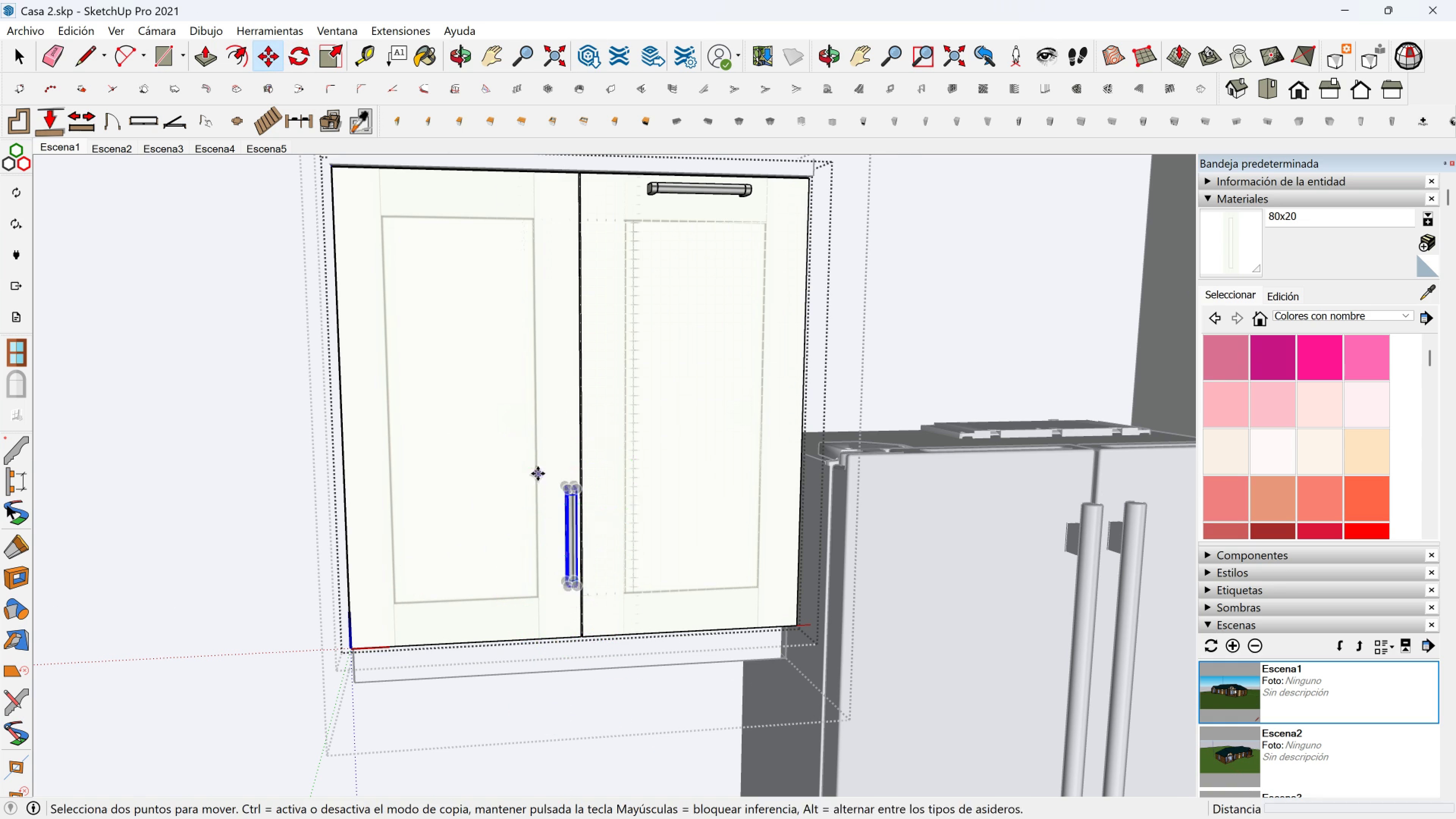 
scroll: coordinate [538, 474], scroll_direction: up, amount: 2.0
 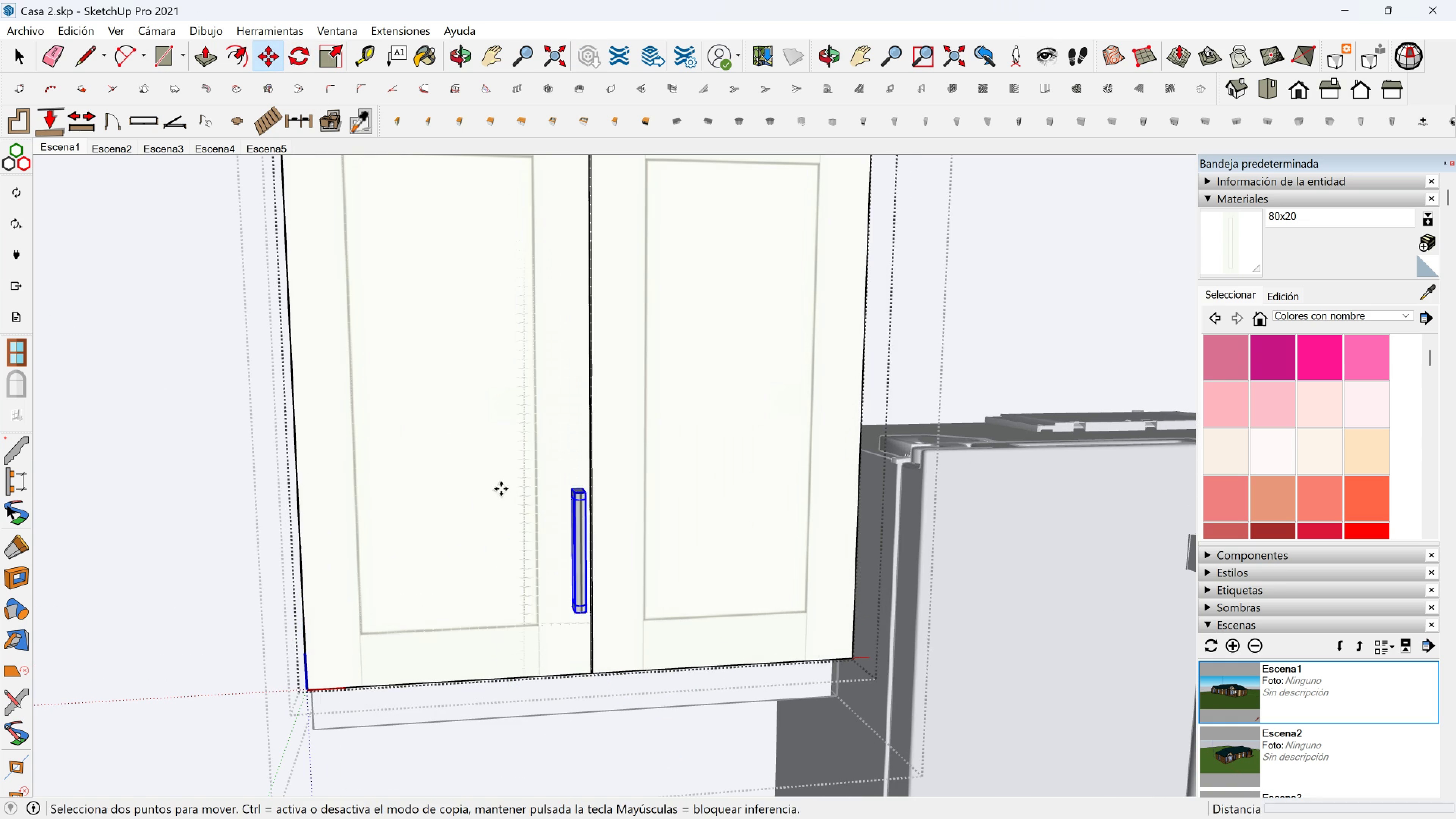 
left_click([501, 489])
 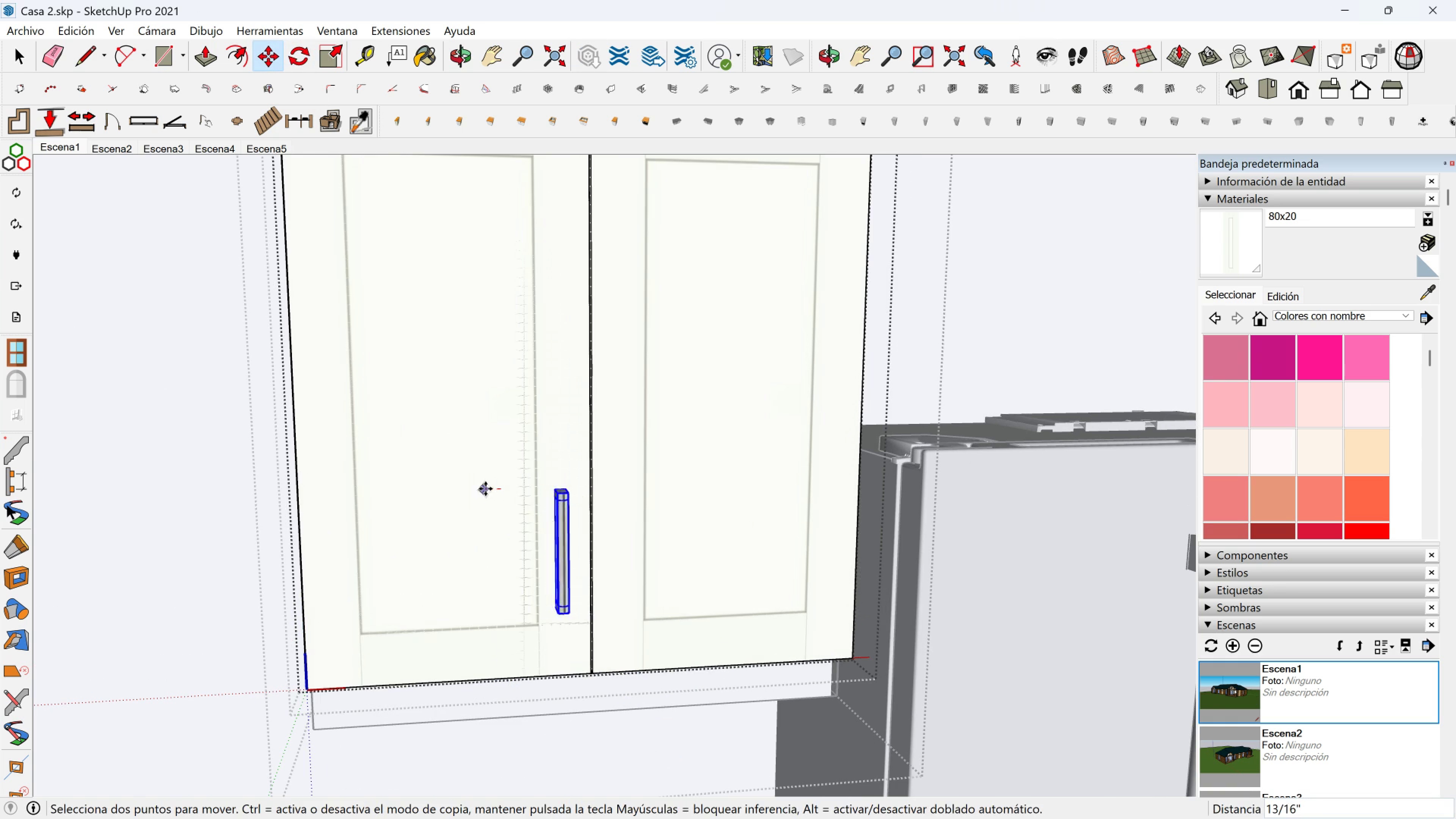 
left_click([486, 489])
 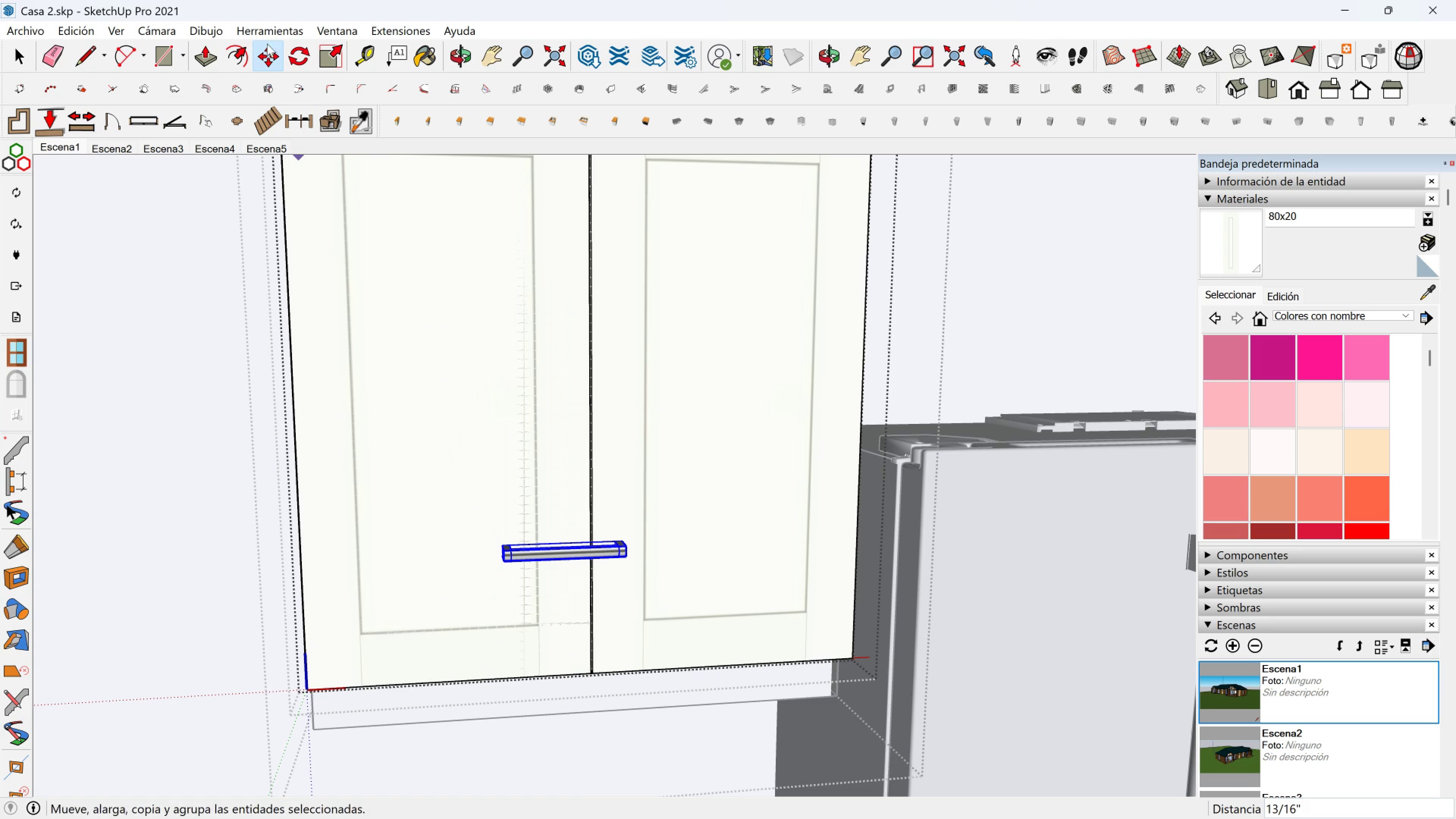 
left_click([289, 51])